 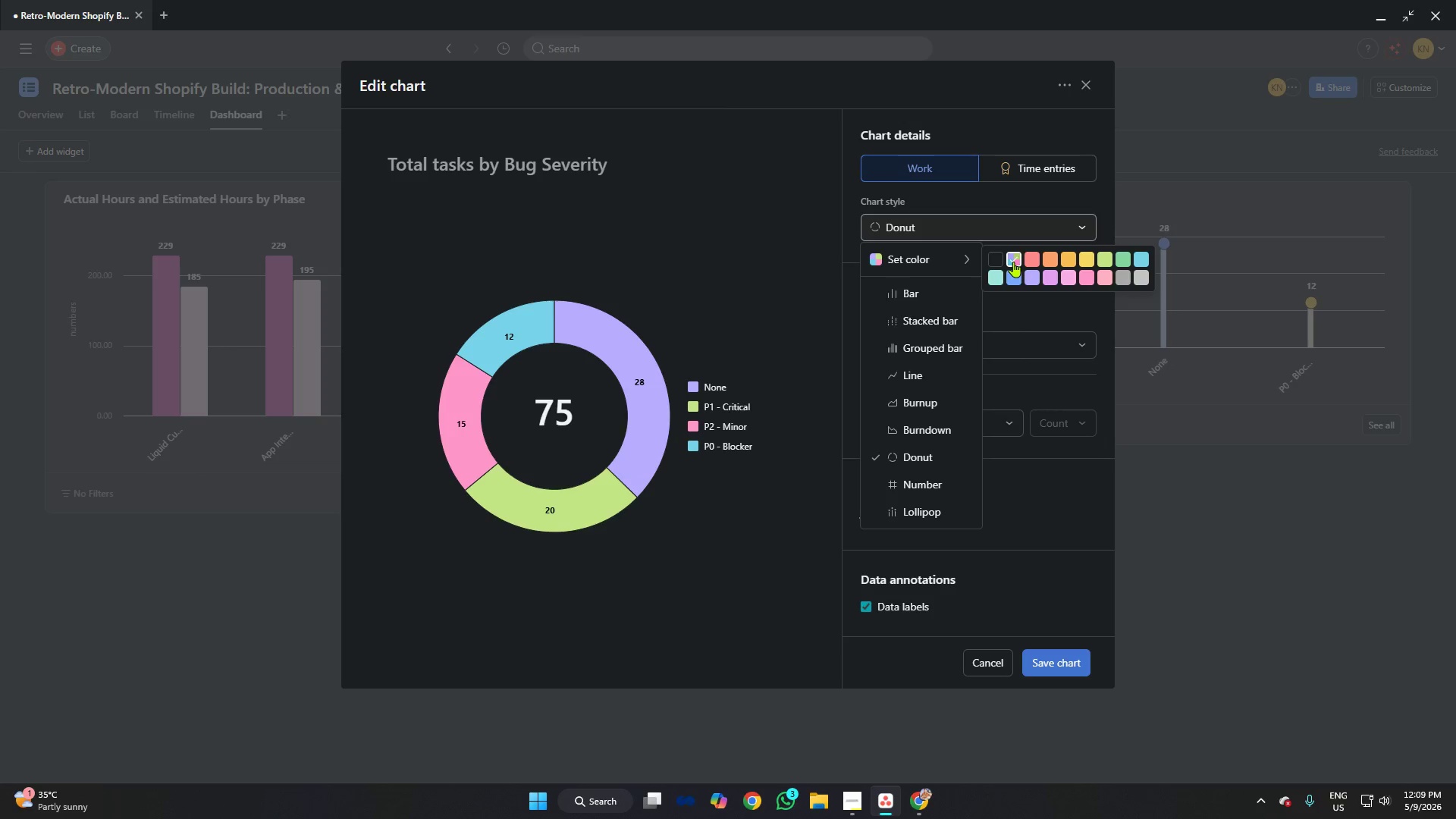 
left_click([1002, 256])
 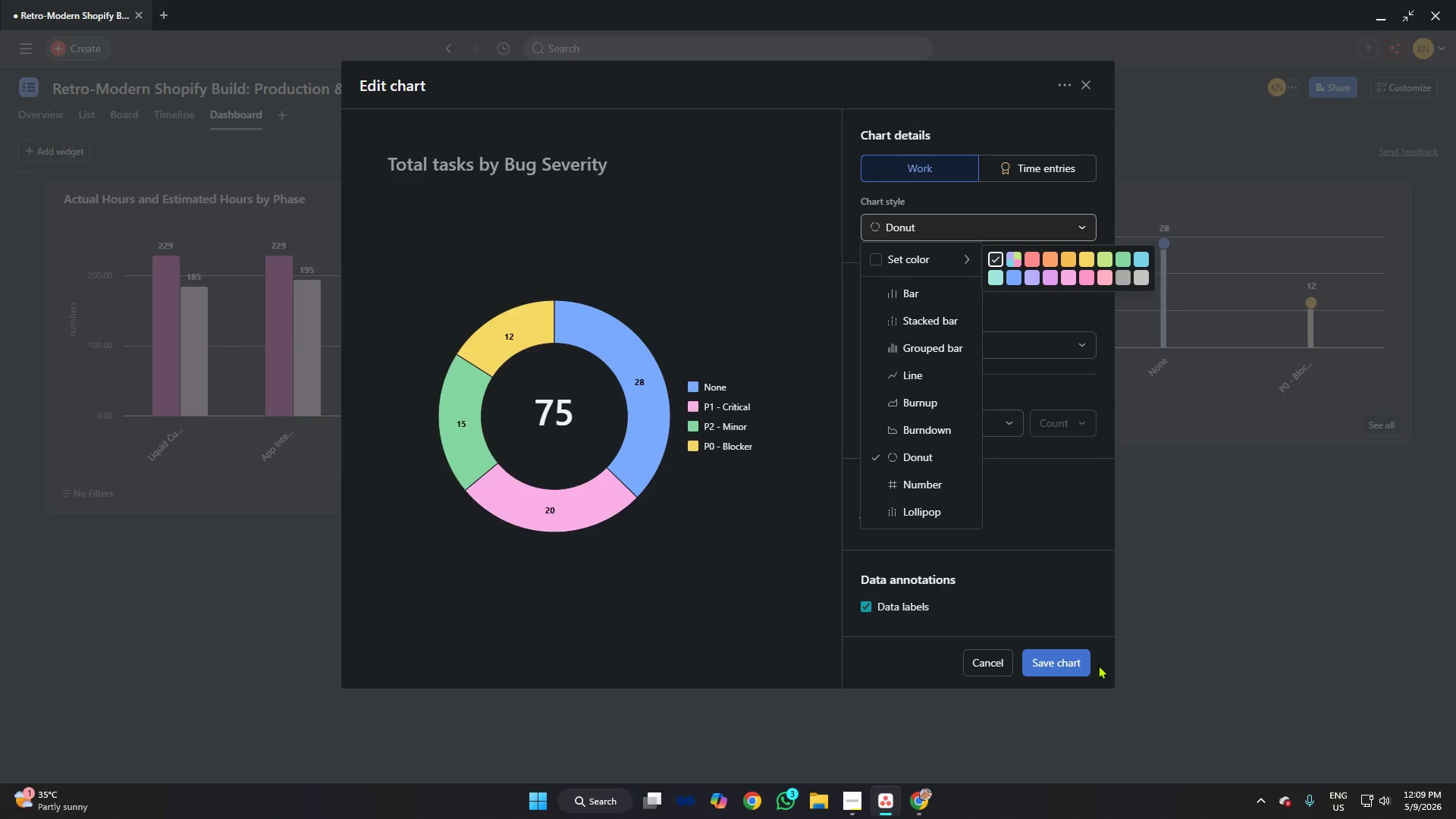 
left_click([1052, 667])
 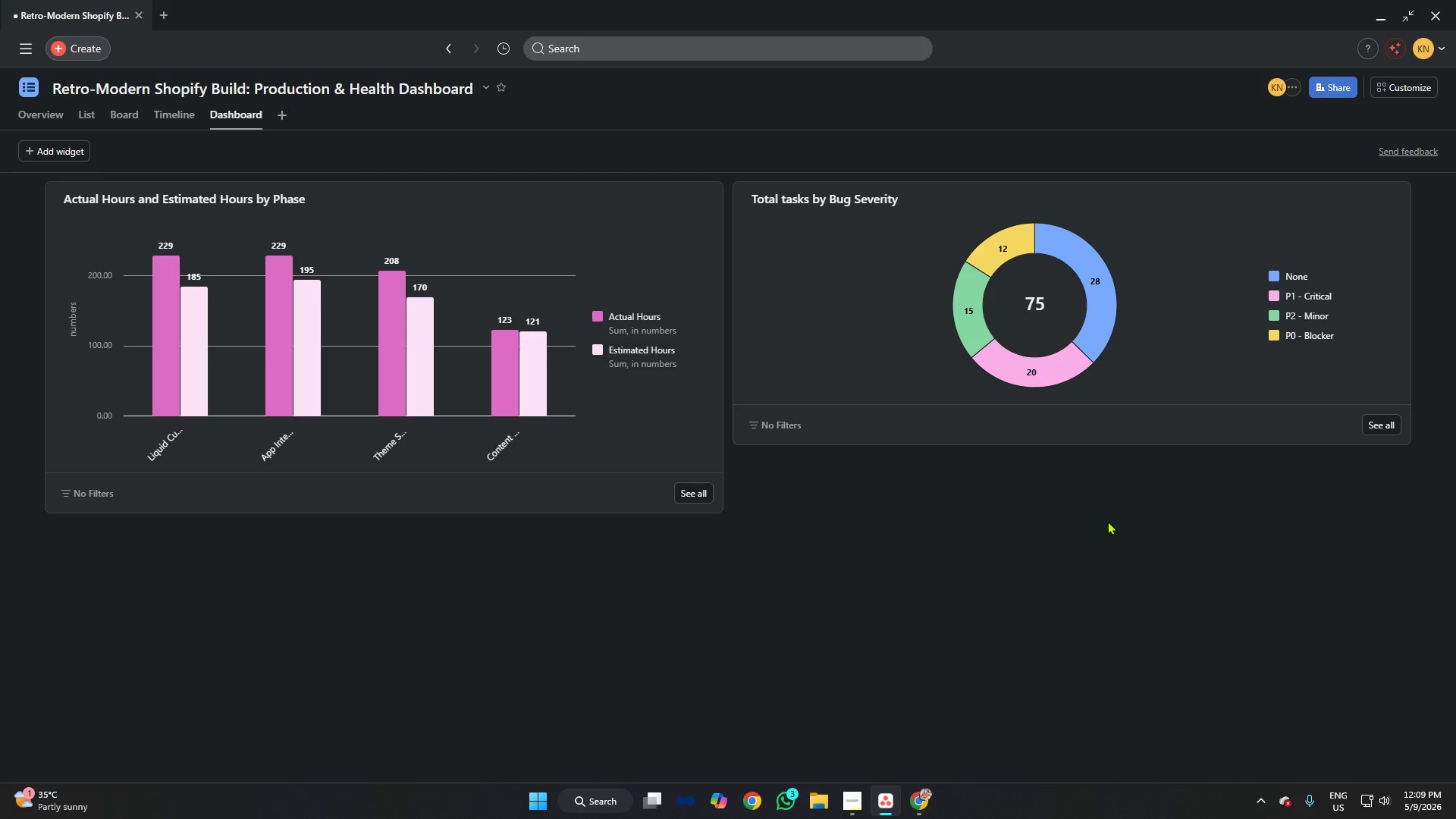 
left_click_drag(start_coordinate=[1082, 444], to_coordinate=[1098, 513])
 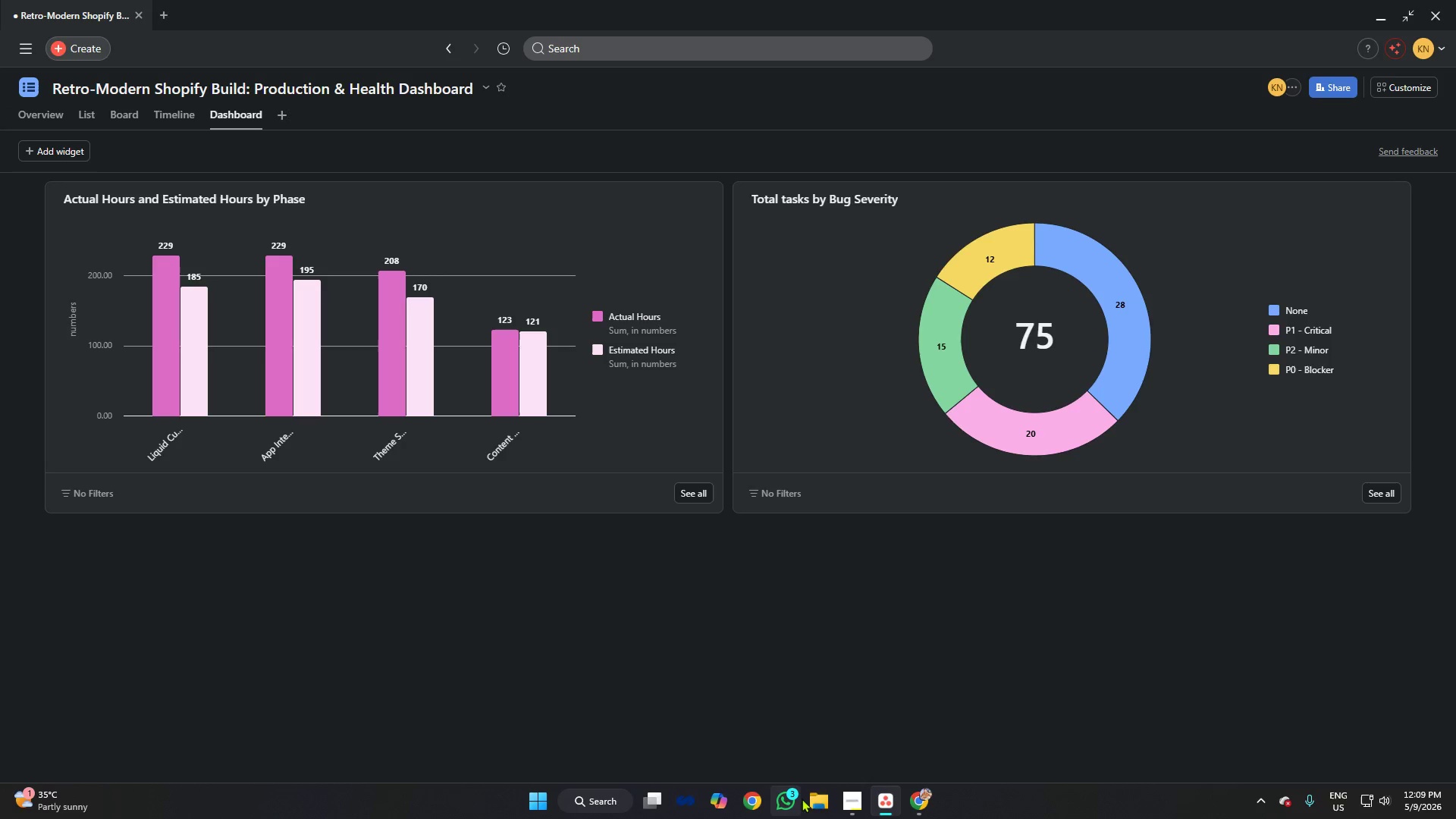 
left_click([849, 797])